 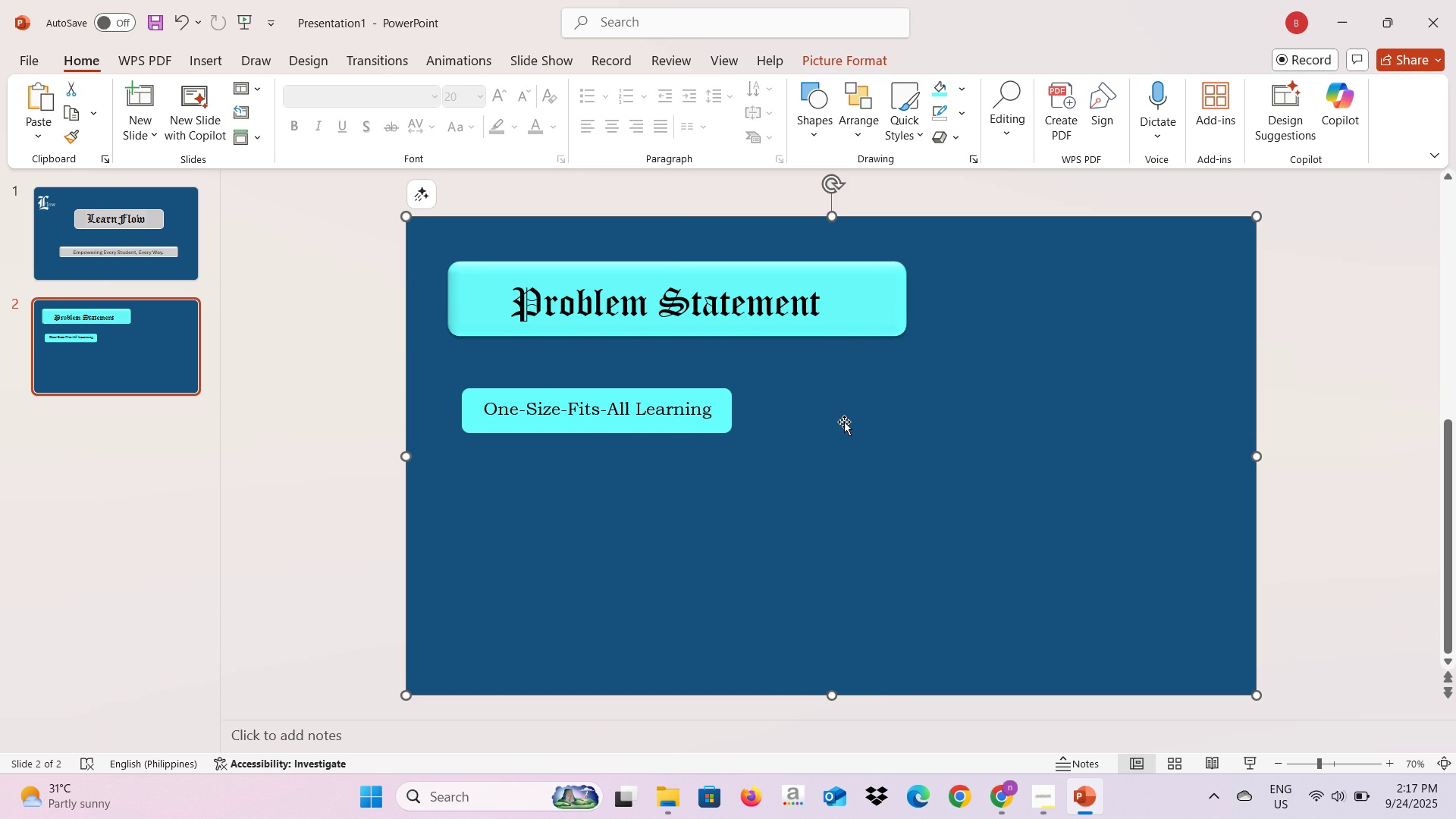 
left_click([849, 312])
 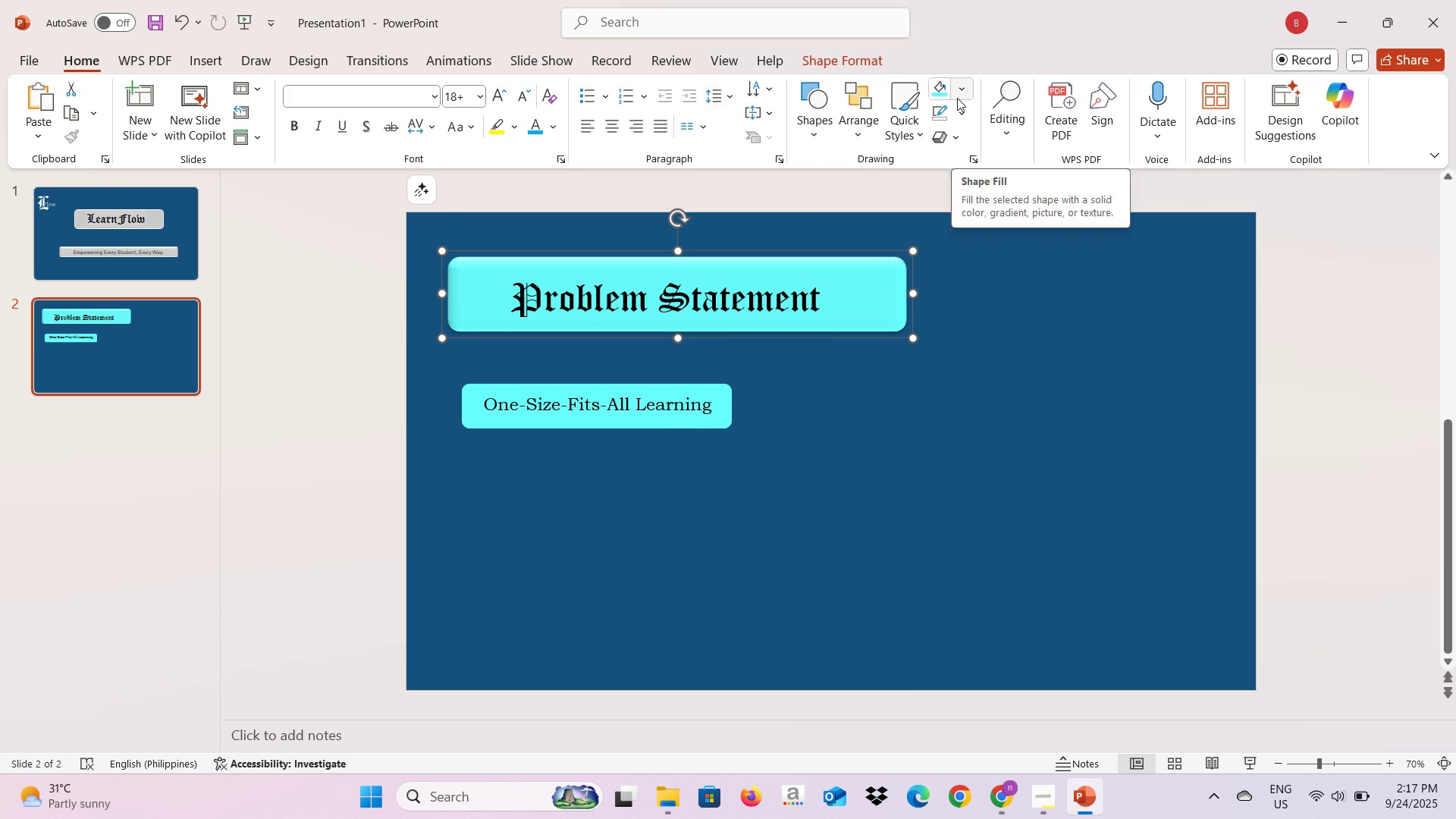 
left_click([957, 98])
 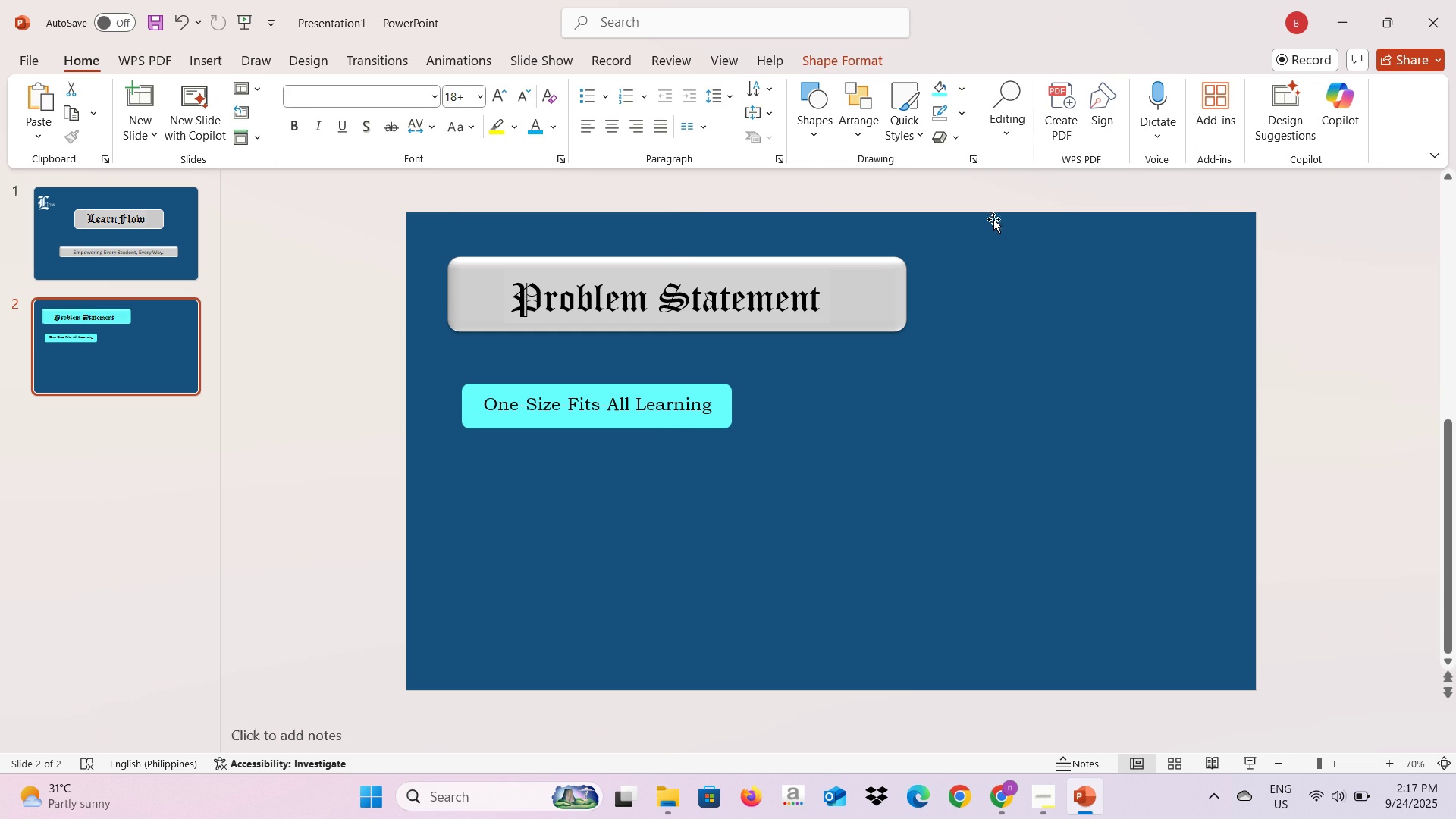 
wait(5.15)
 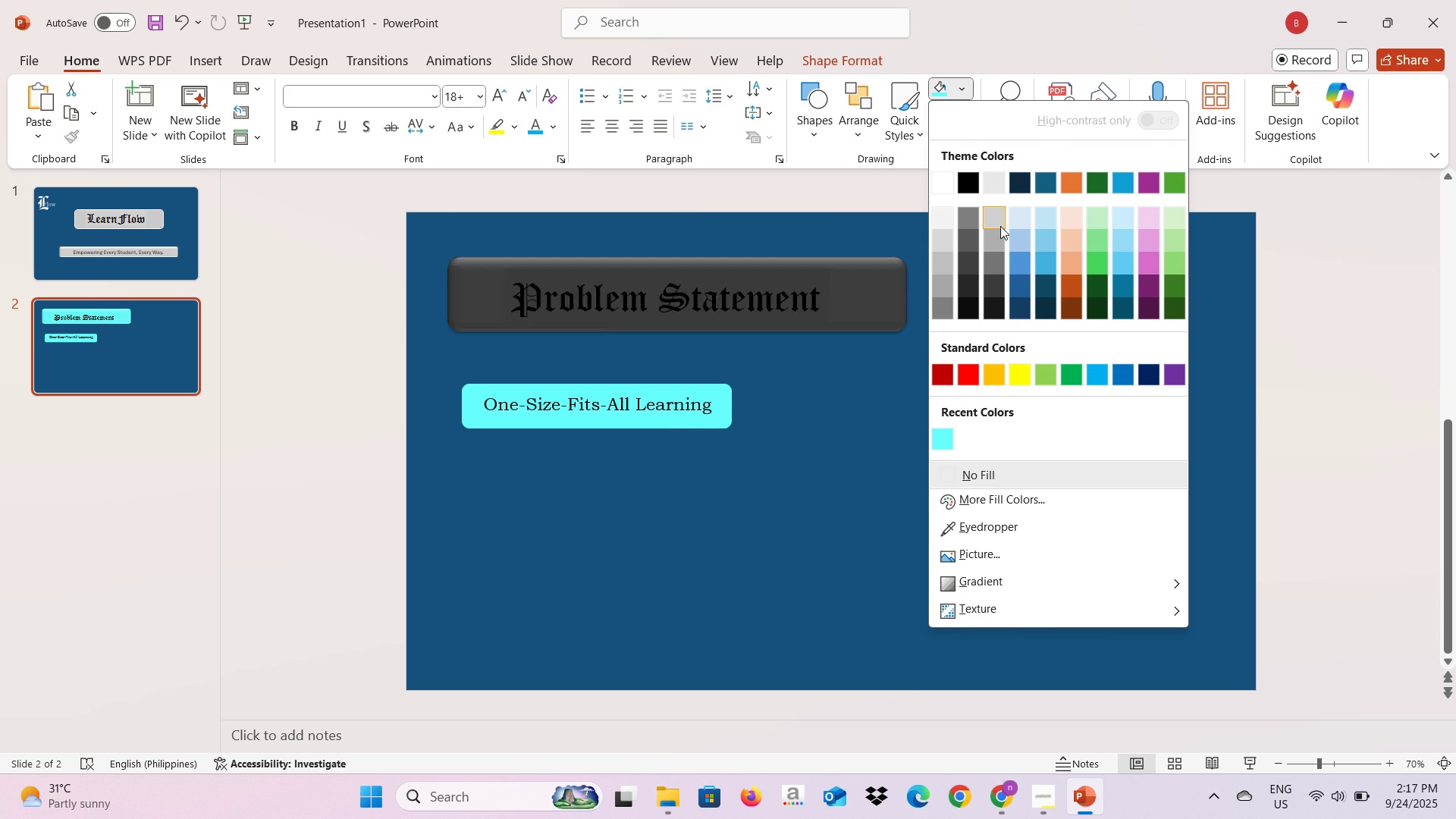 
left_click([728, 413])
 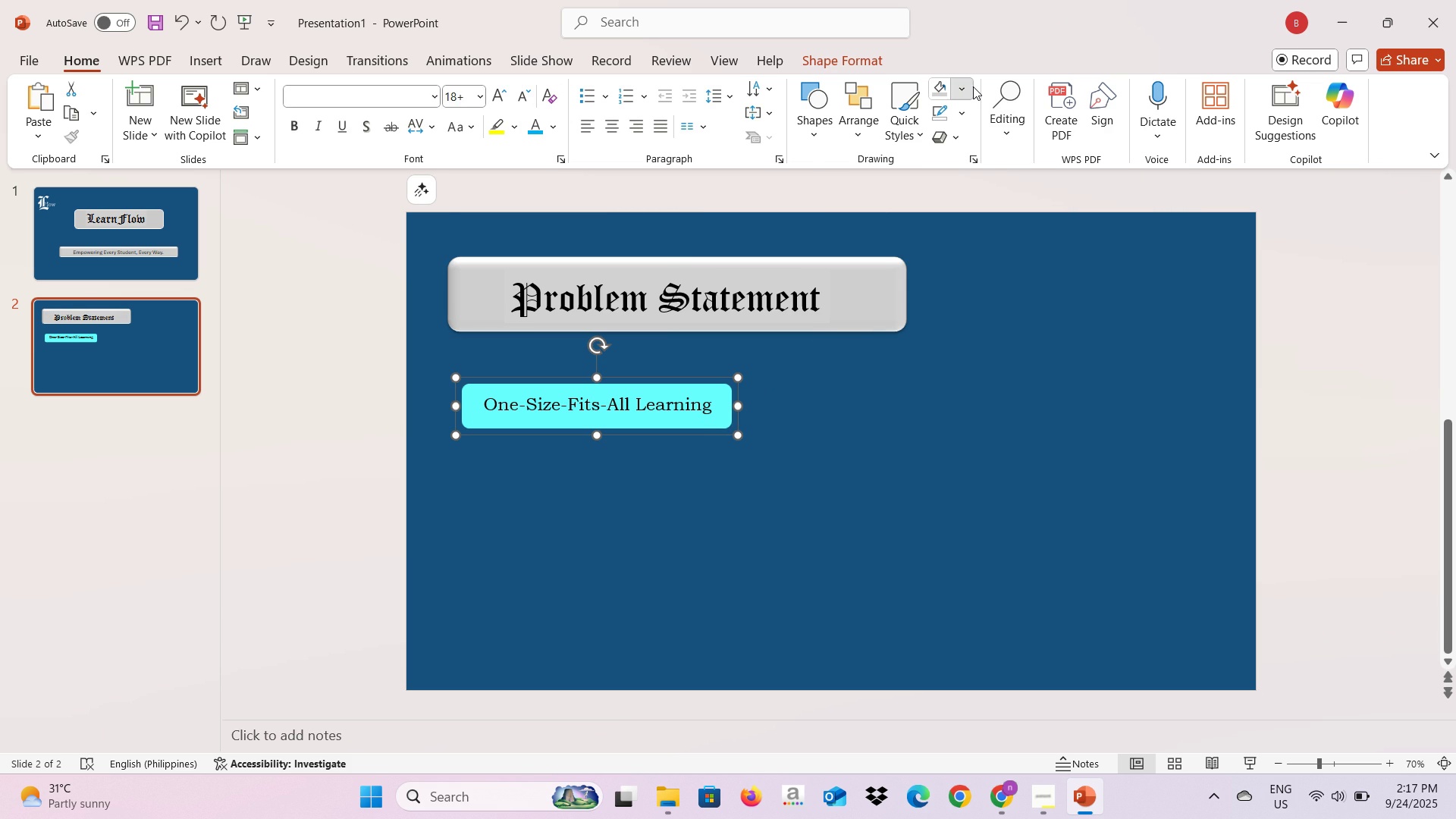 
left_click([973, 86])
 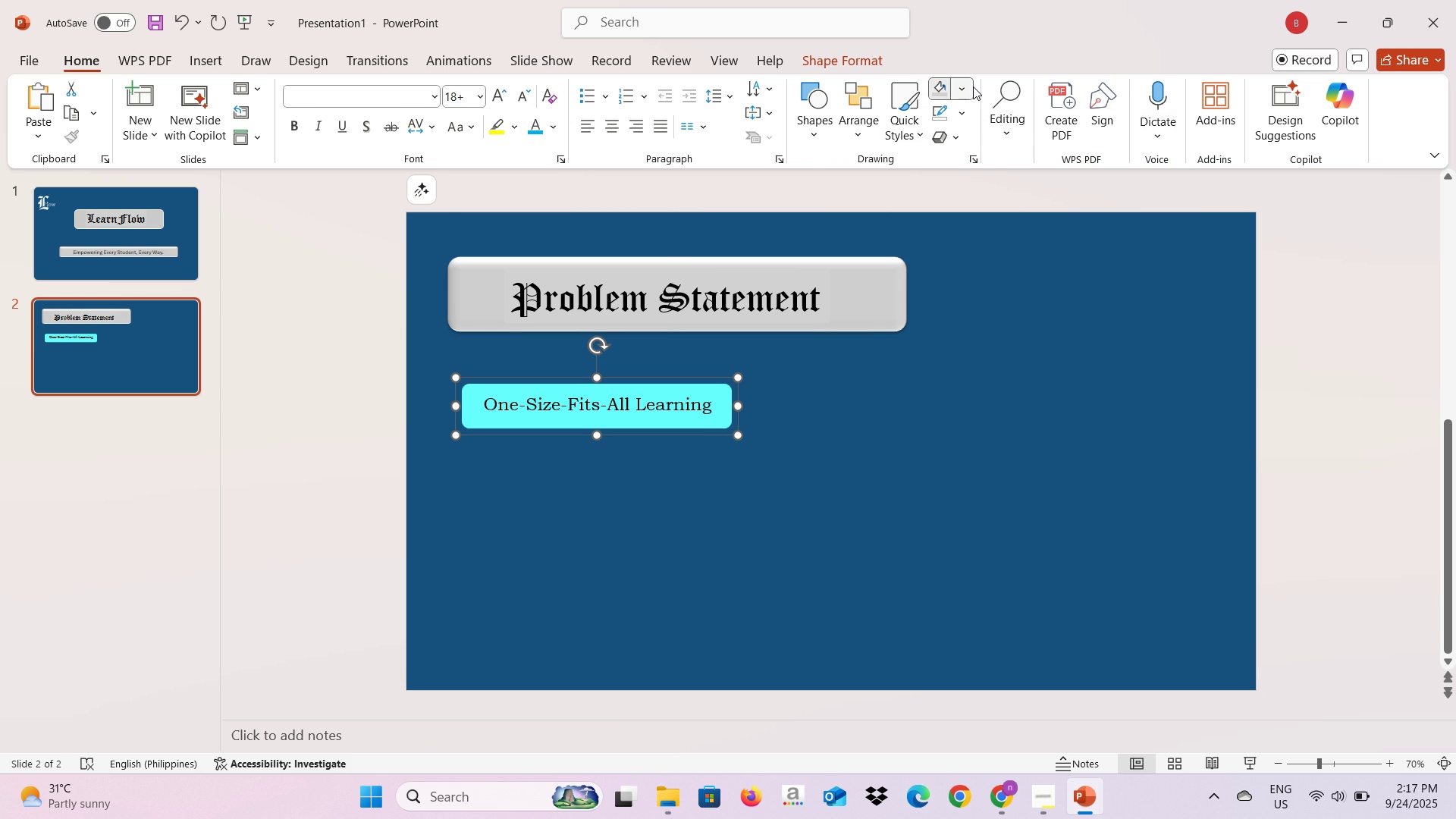 
left_click([973, 86])
 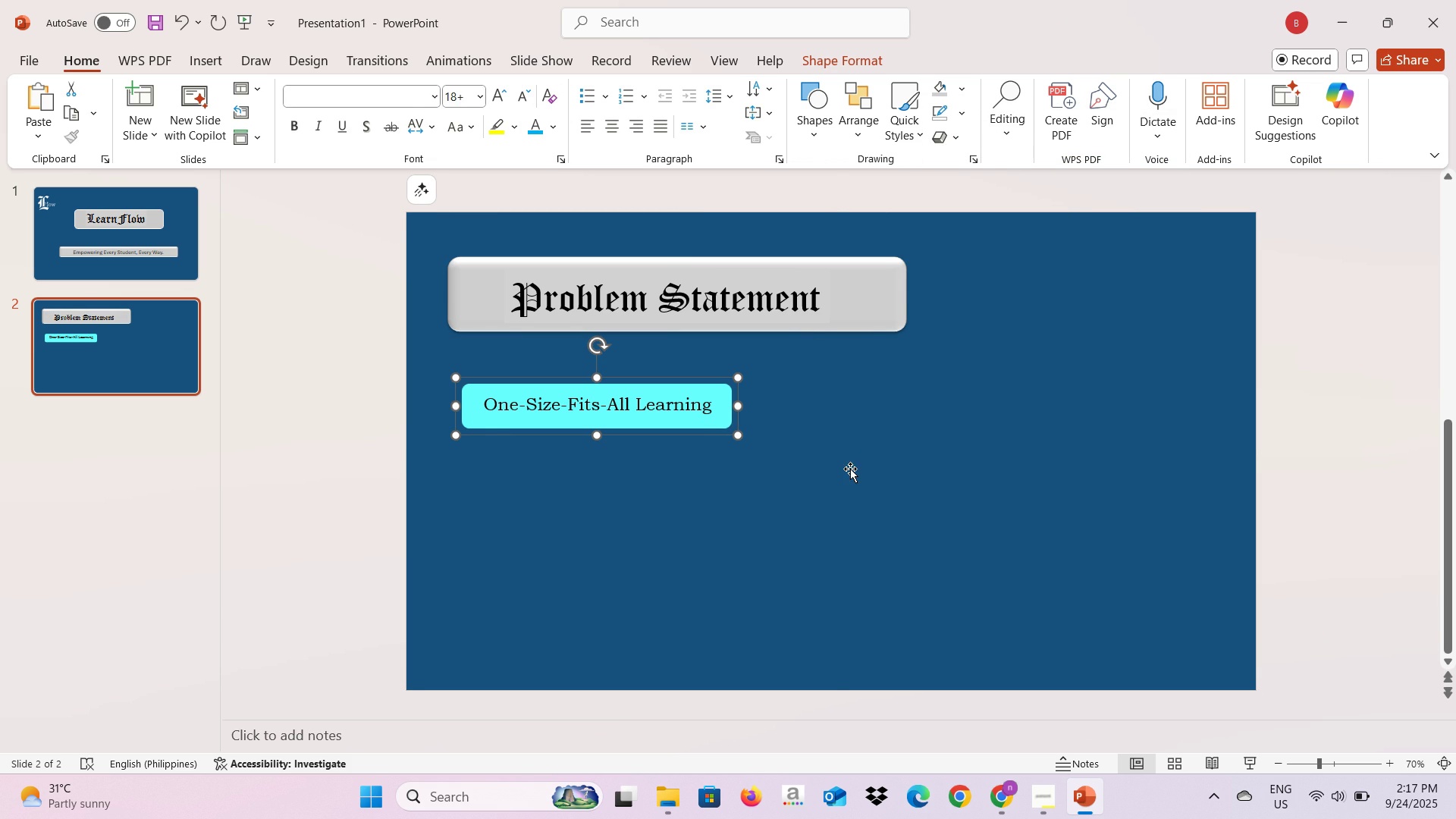 
left_click([850, 469])
 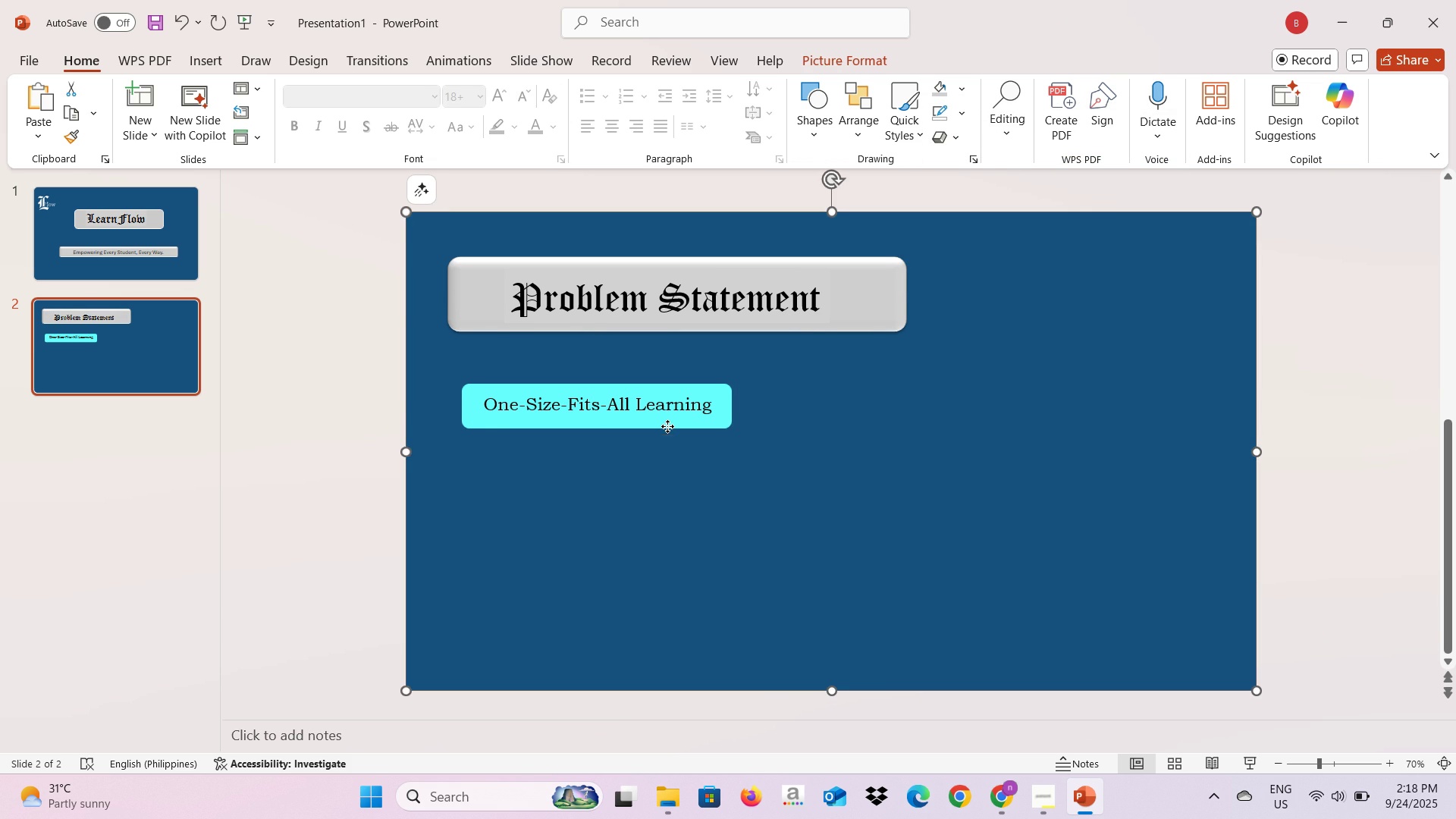 
left_click([667, 426])